 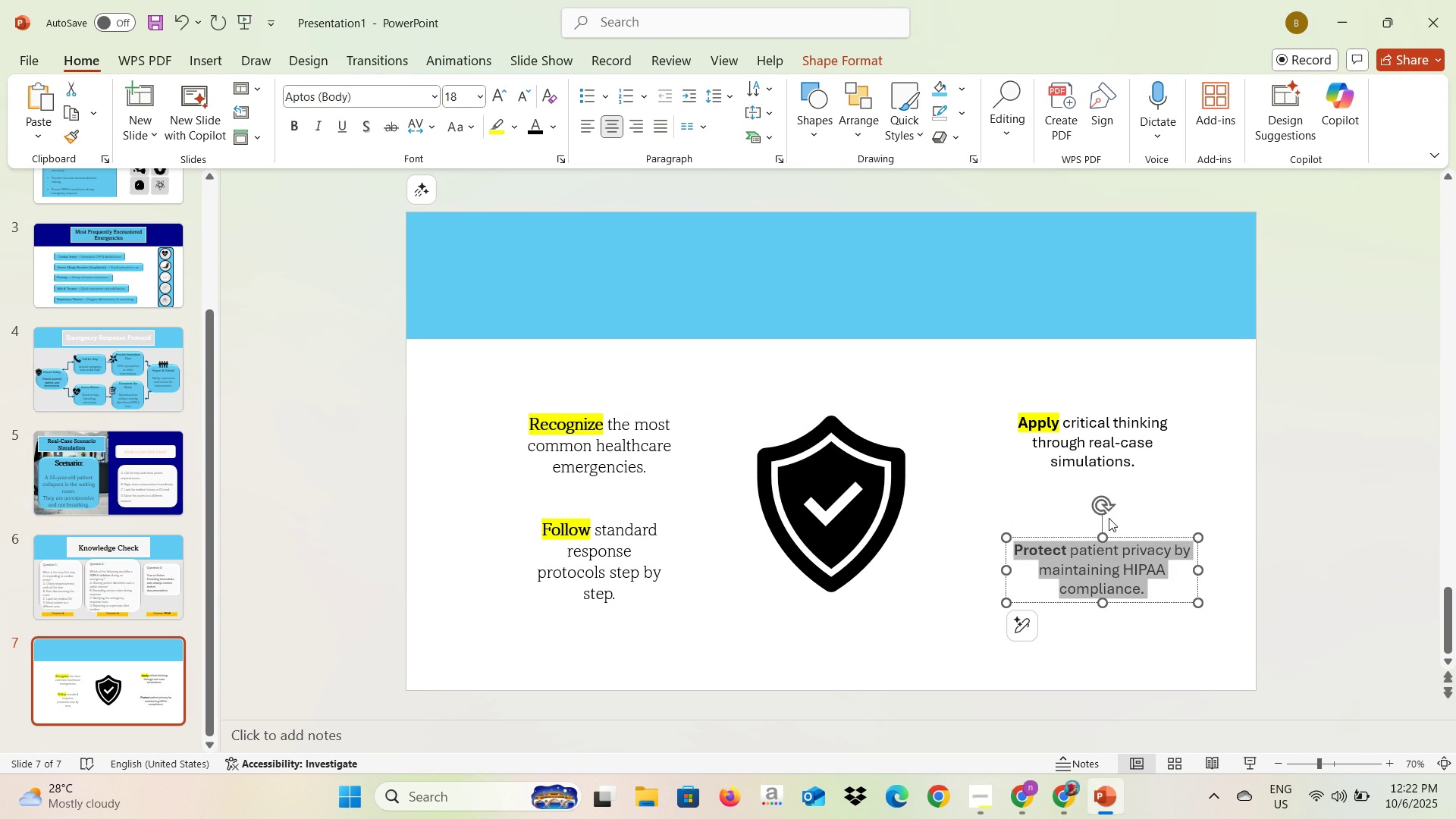 
left_click([433, 97])
 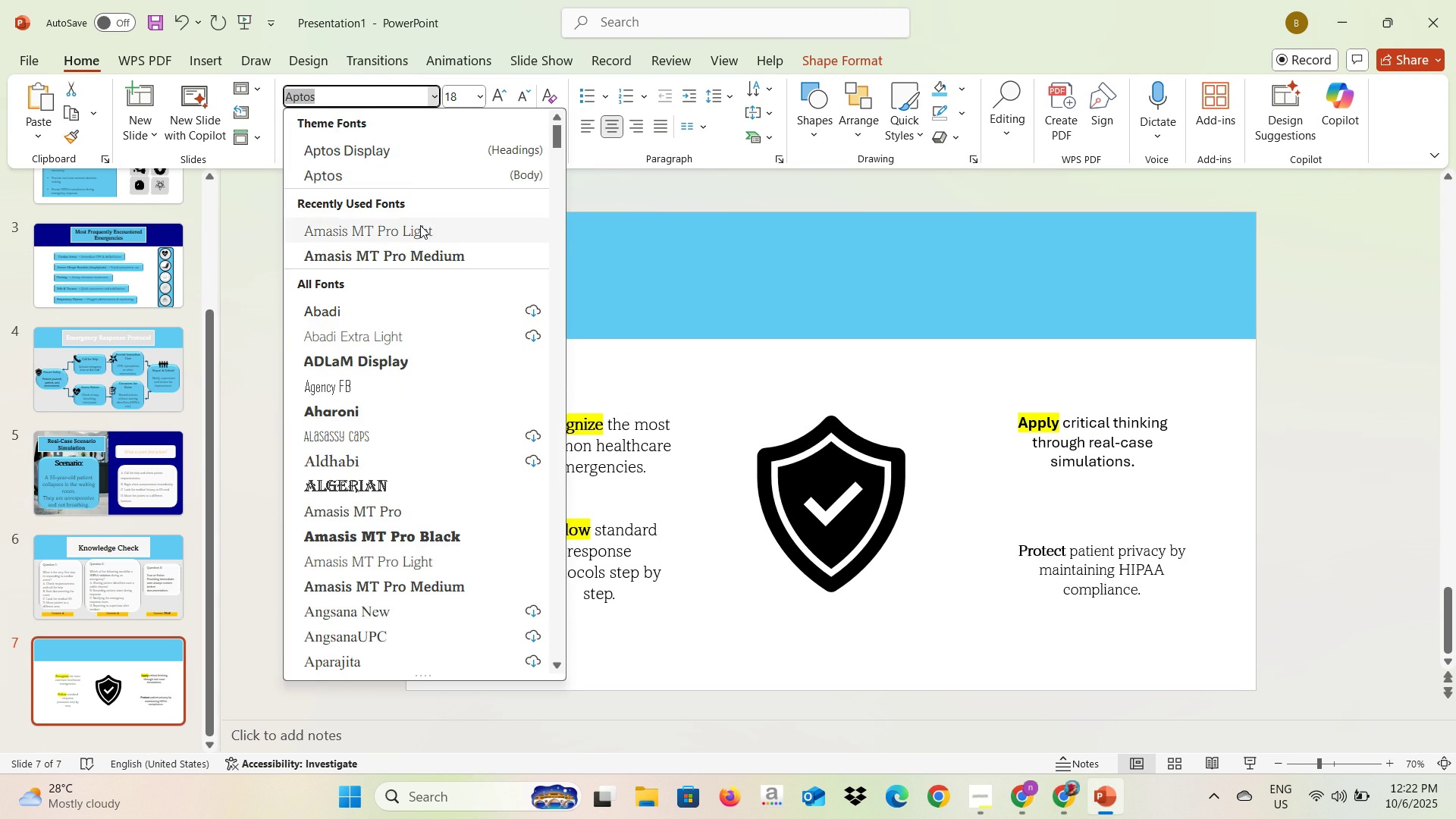 
left_click([420, 225])
 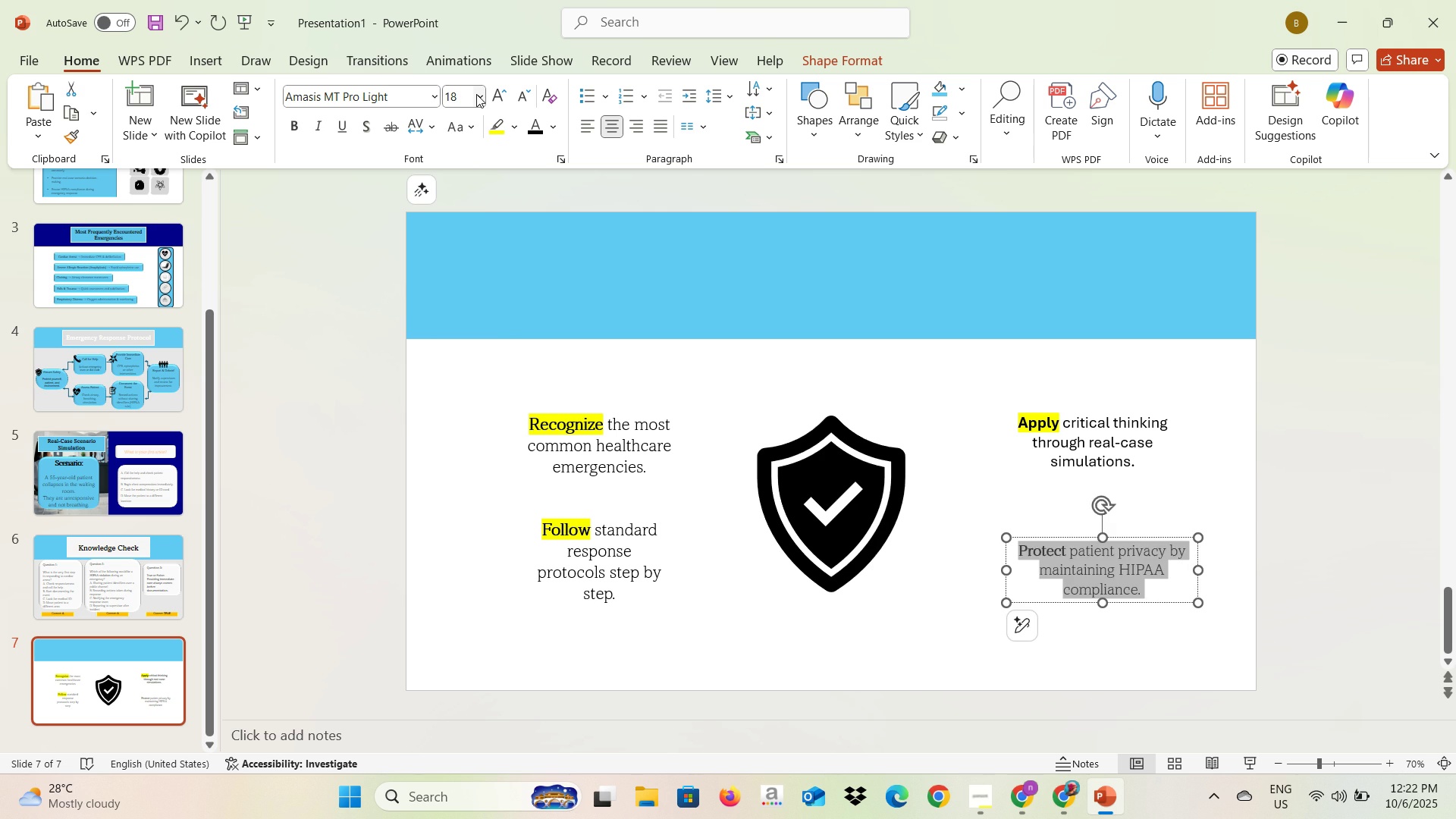 
left_click([476, 94])
 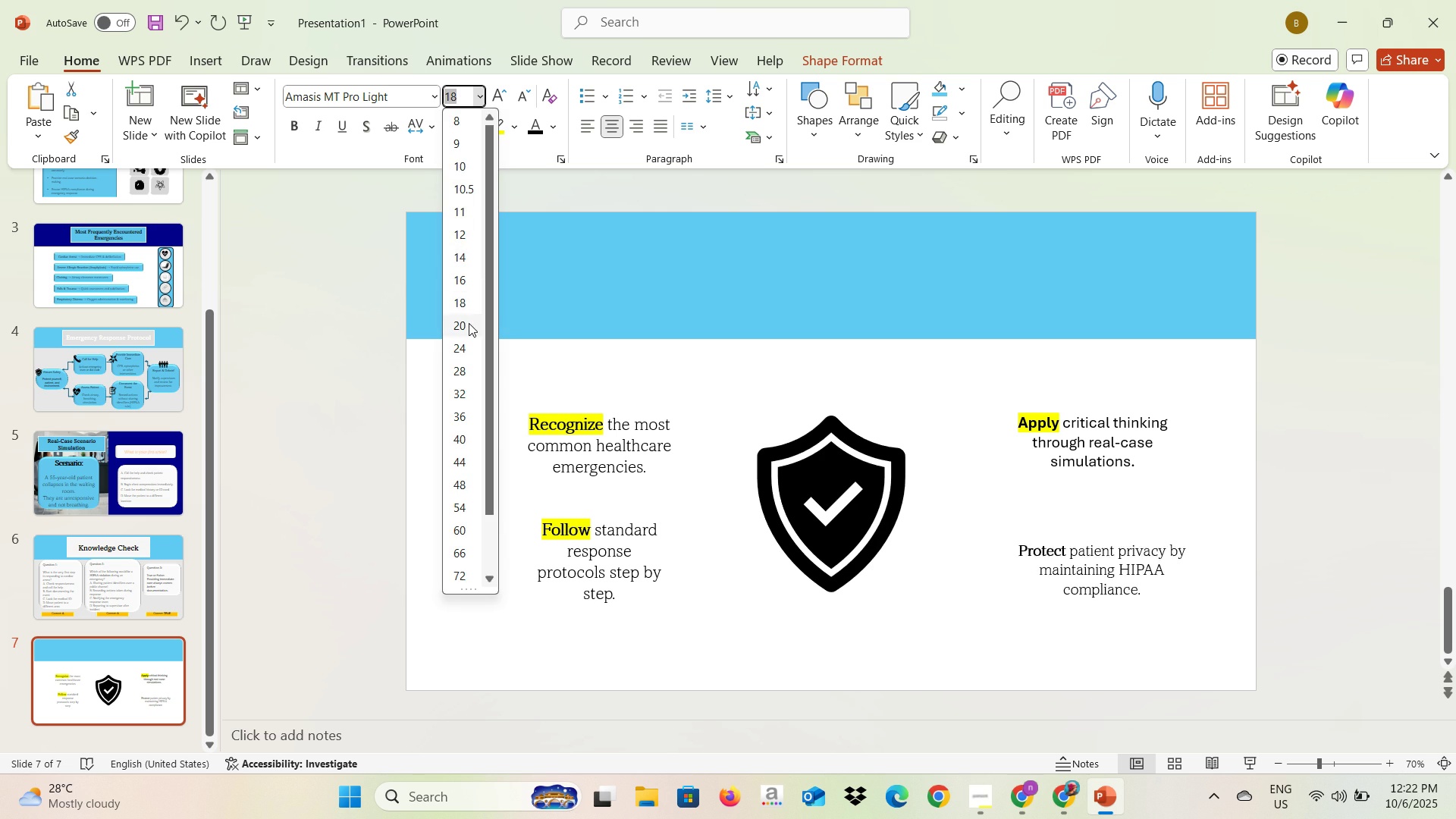 
left_click([469, 323])
 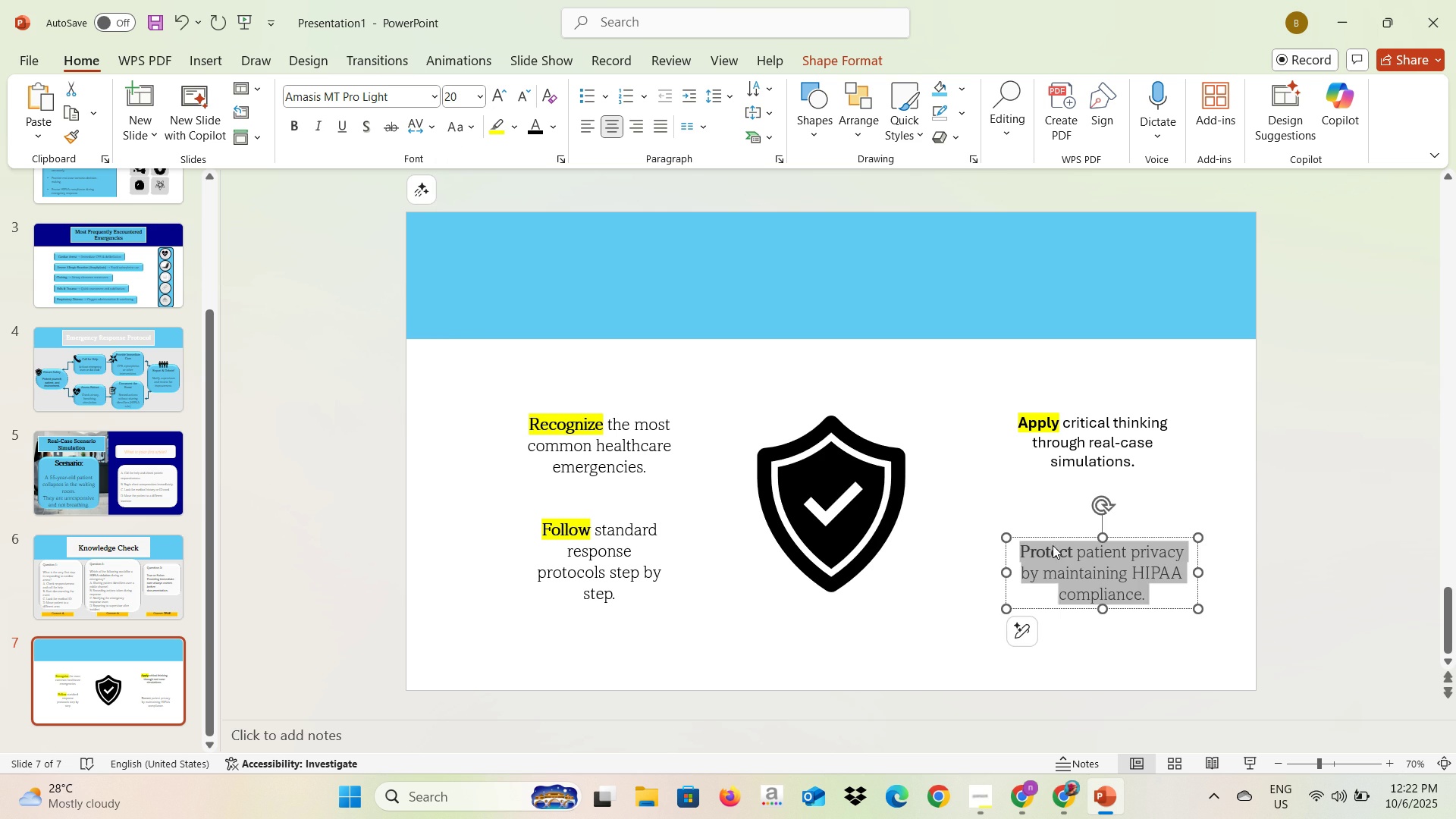 
left_click([1065, 548])